 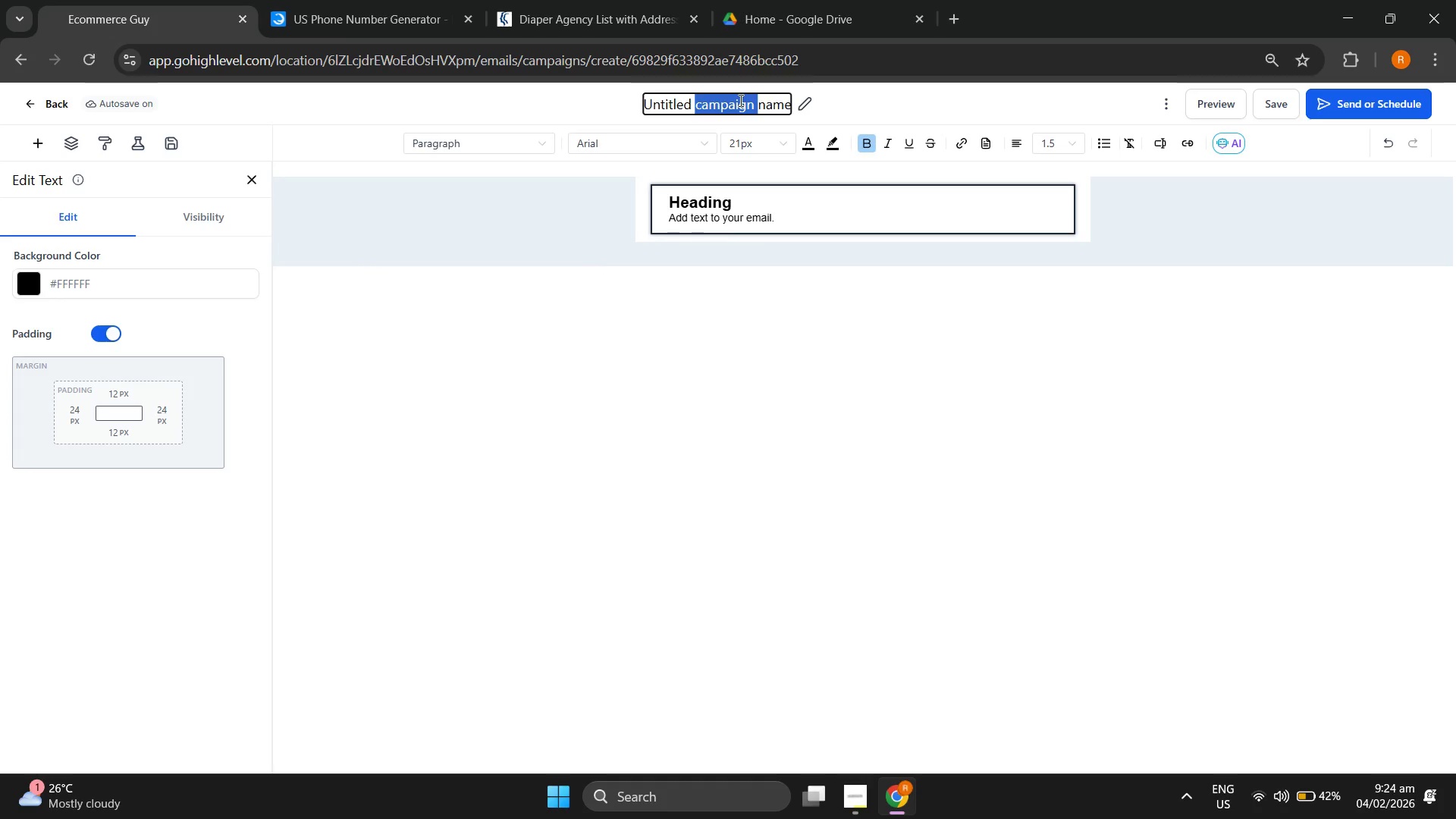 
triple_click([739, 100])
 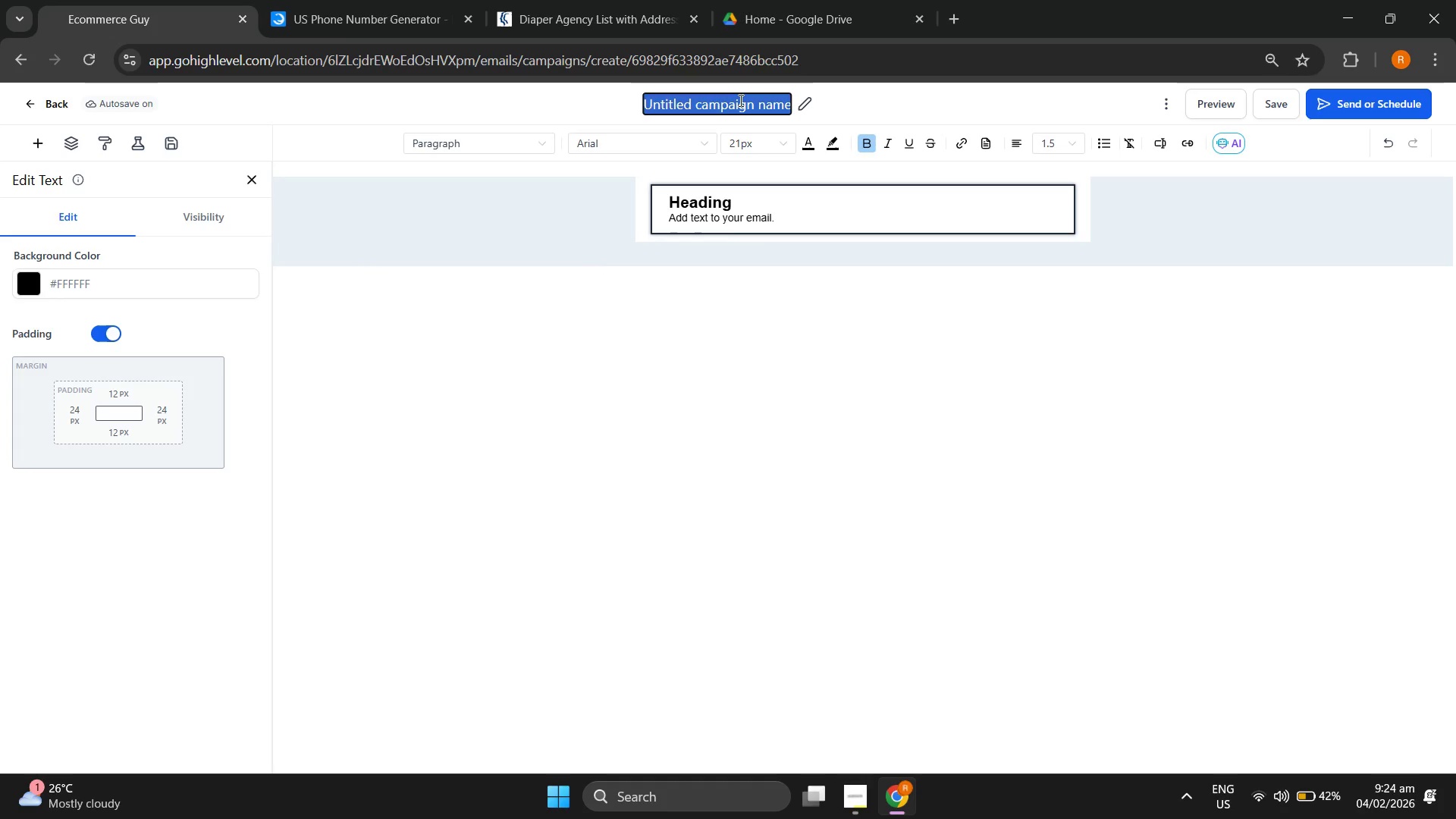 
type(em)
key(Backspace)
key(Backspace)
type(Email 2:")
key(Backspace)
type( )
 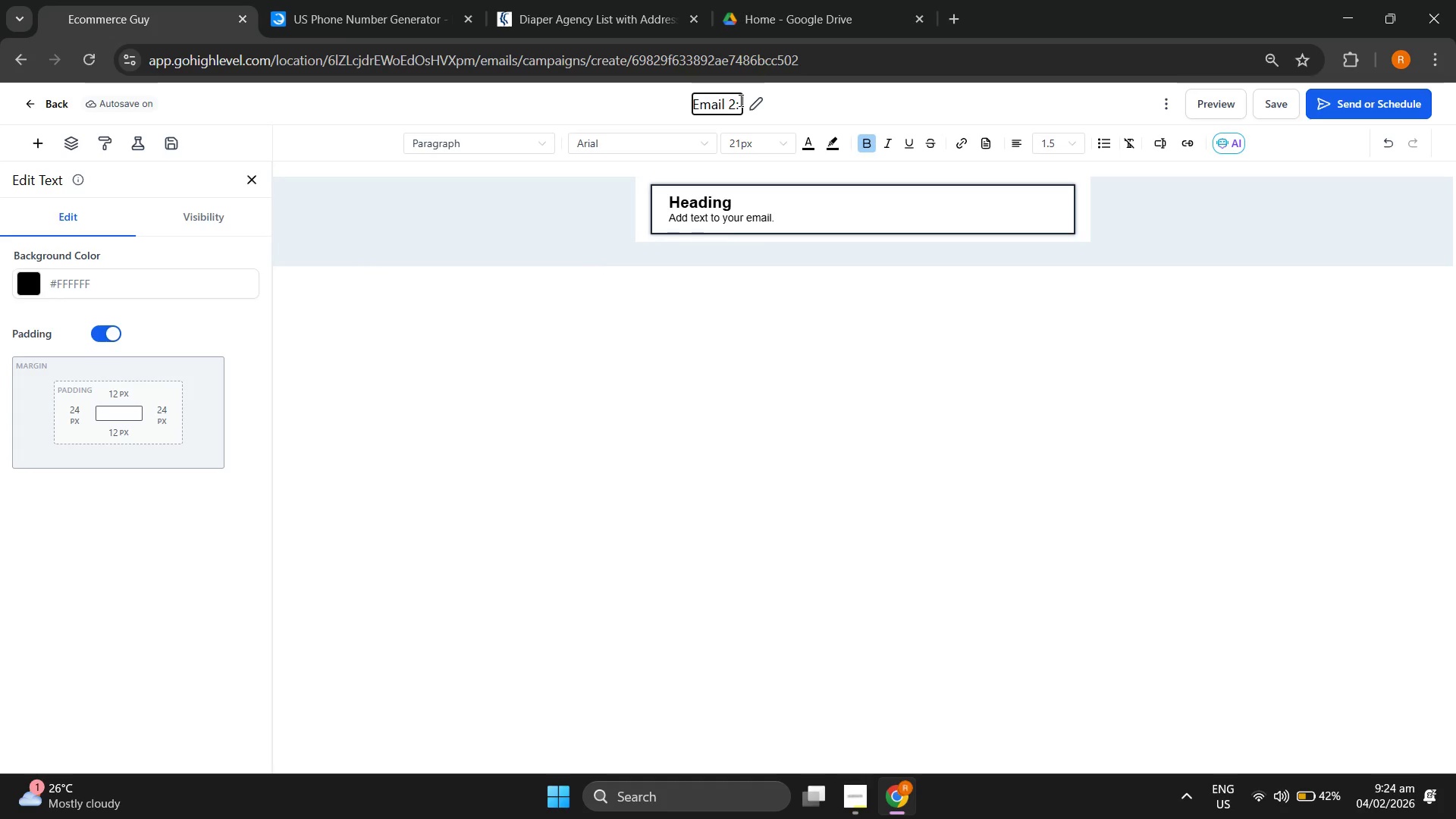 
type(Setti)
key(Backspace)
type(ling)
 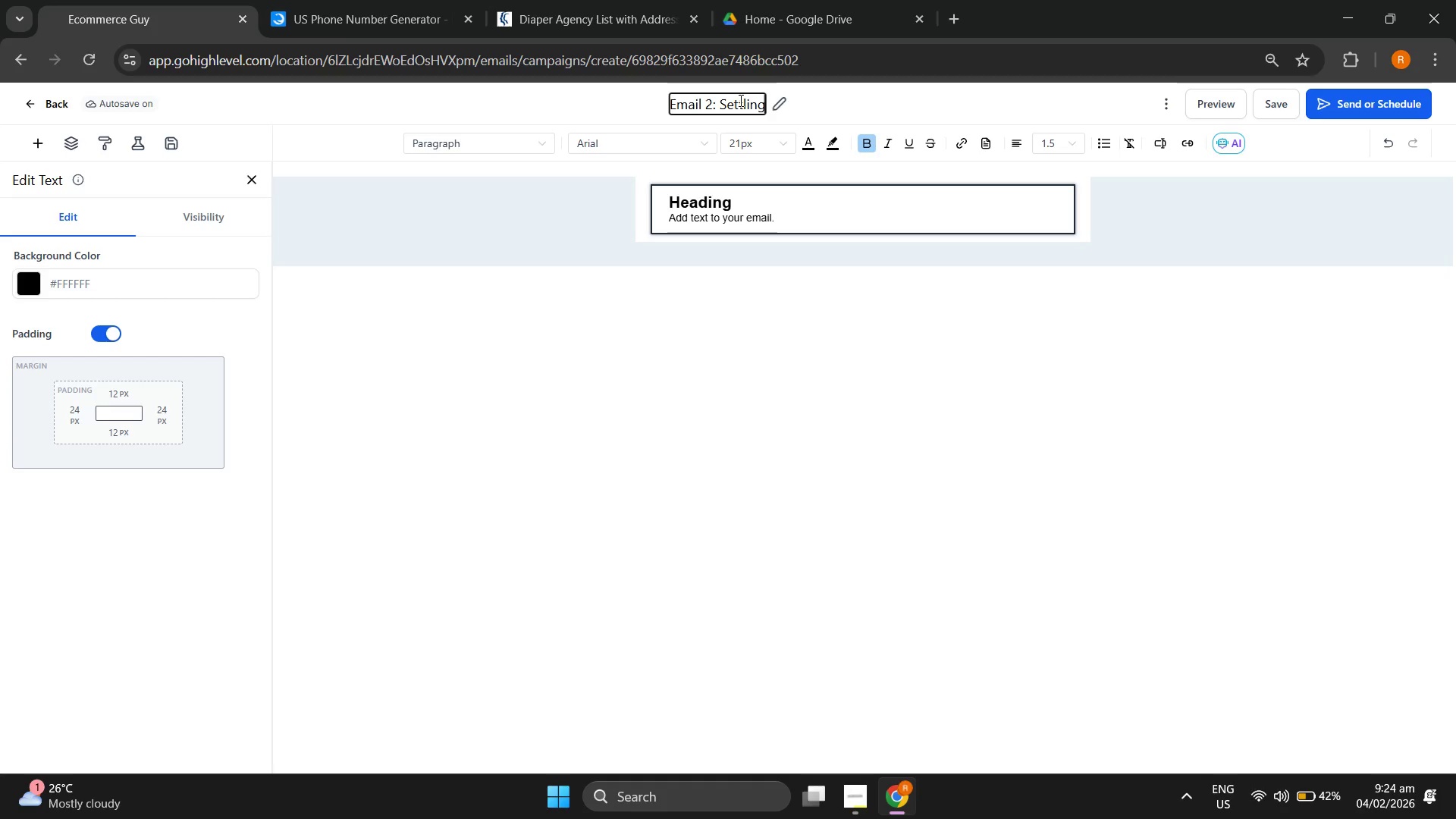 
type( in with)
 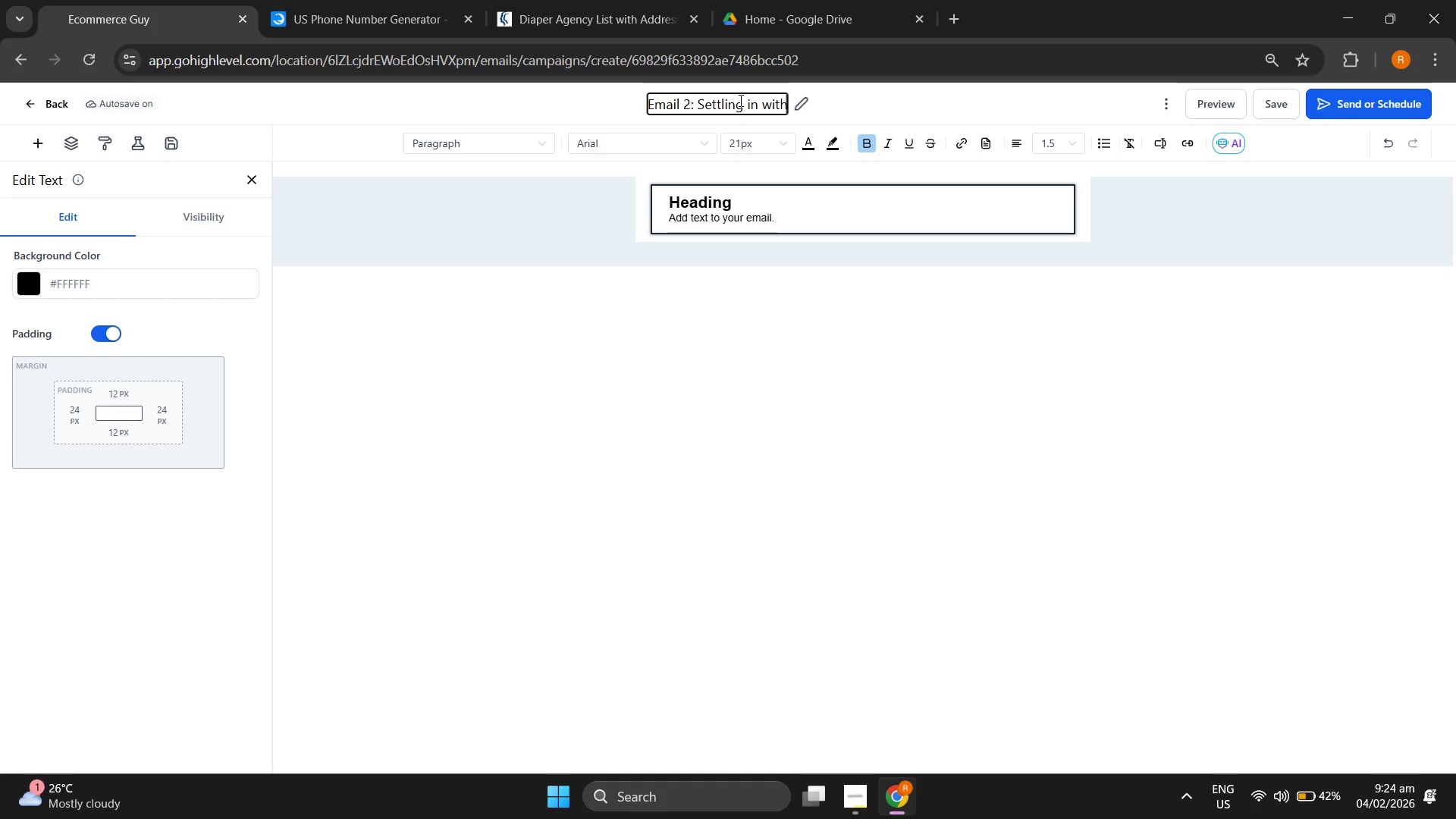 
wait(10.66)
 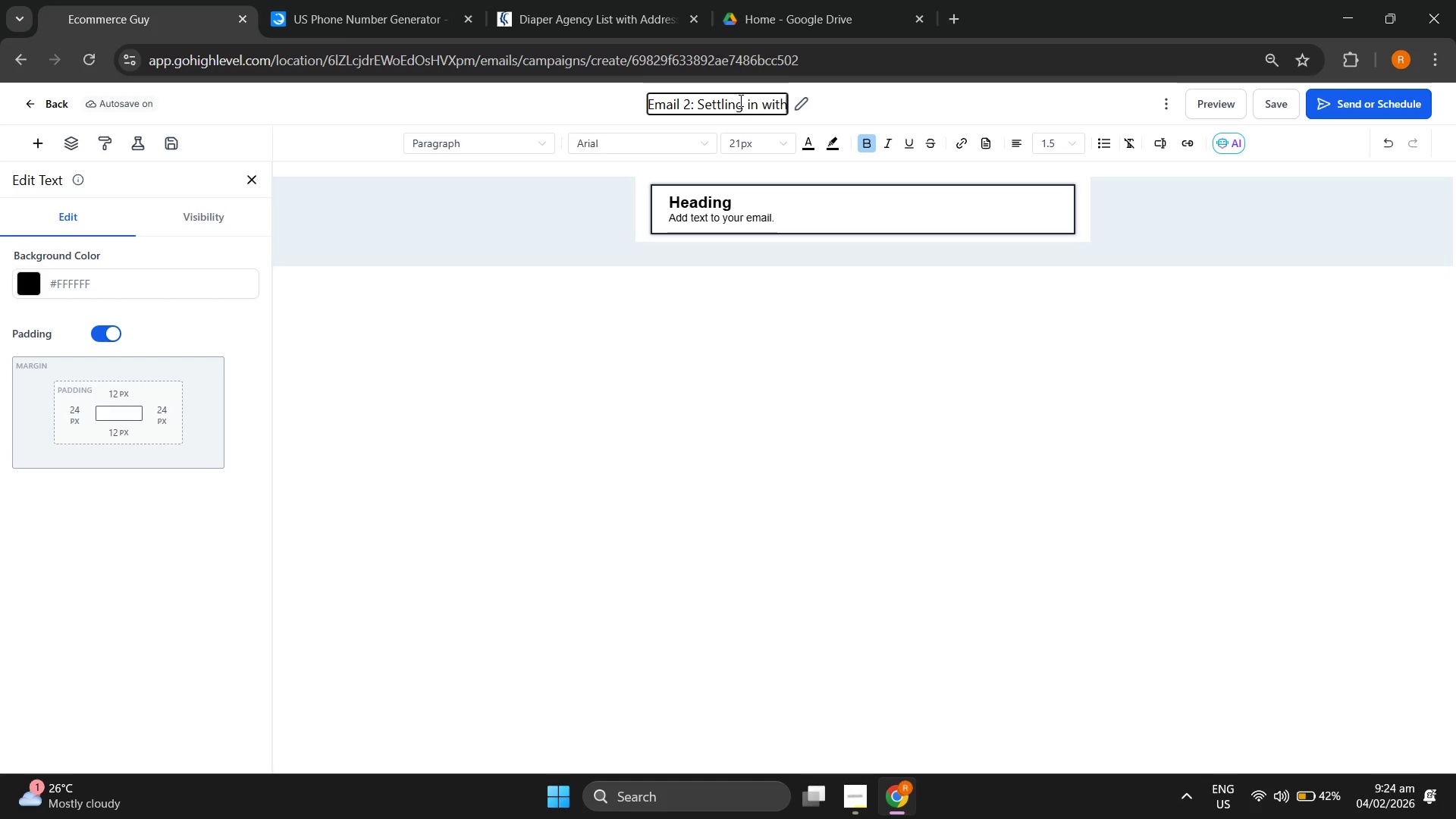 
type( {{ba)
key(Backspace)
key(Backspace)
type(contact.babay)
key(Backspace)
key(Backspace)
type(y_name}})
 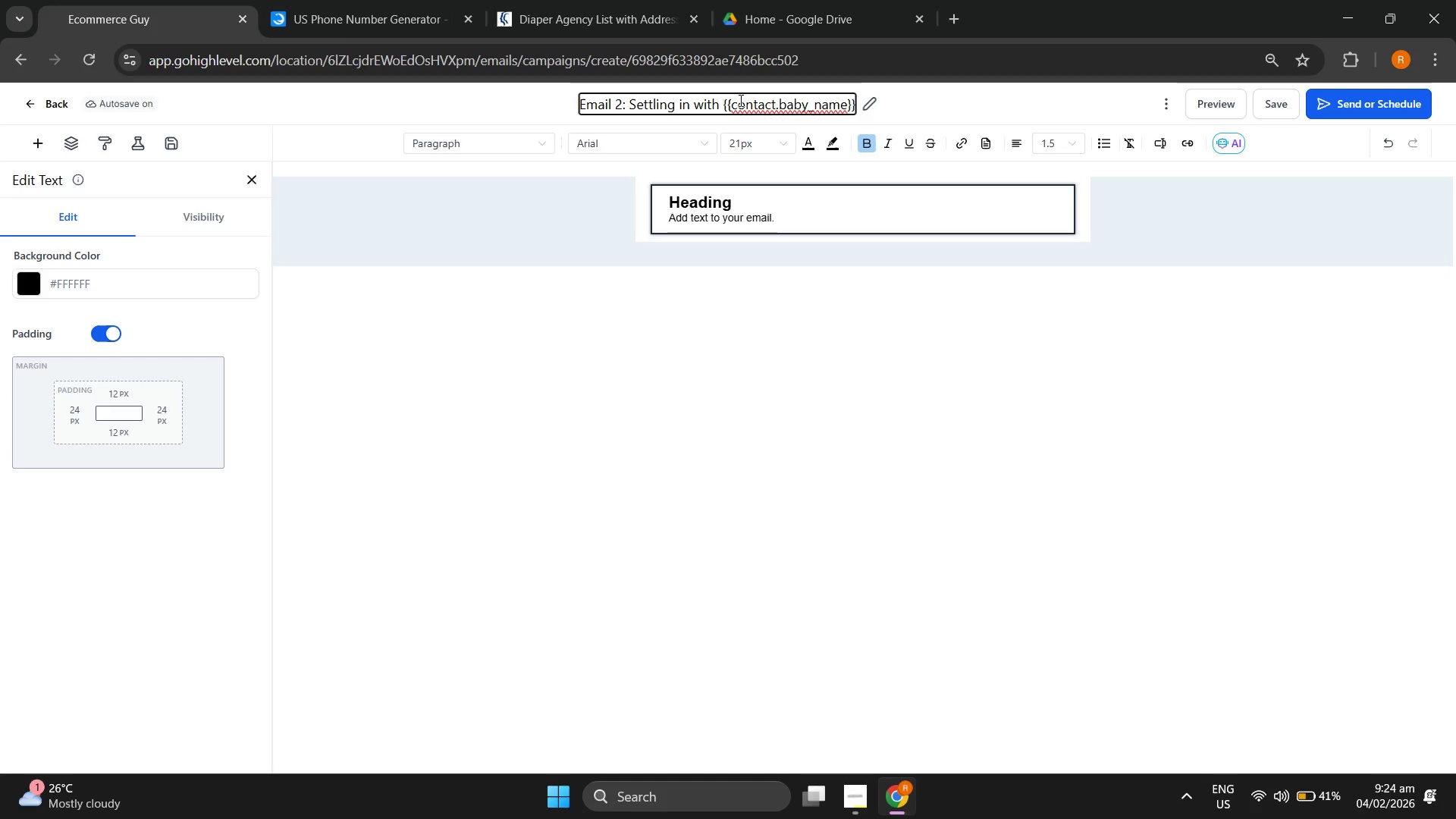 
hold_key(key=Backspace, duration=1.39)
 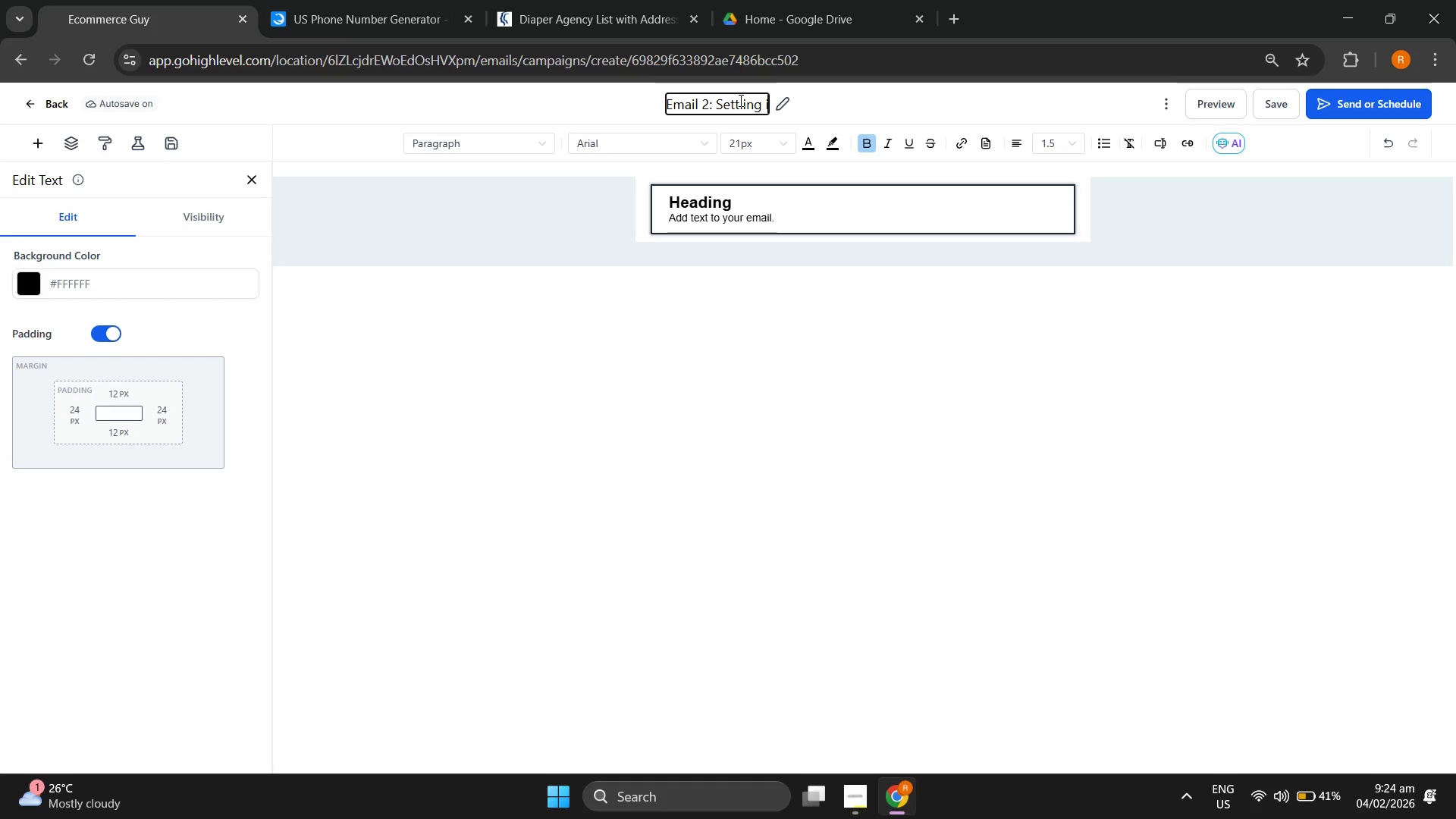 
key(Backspace)
type(in with baby (day)
 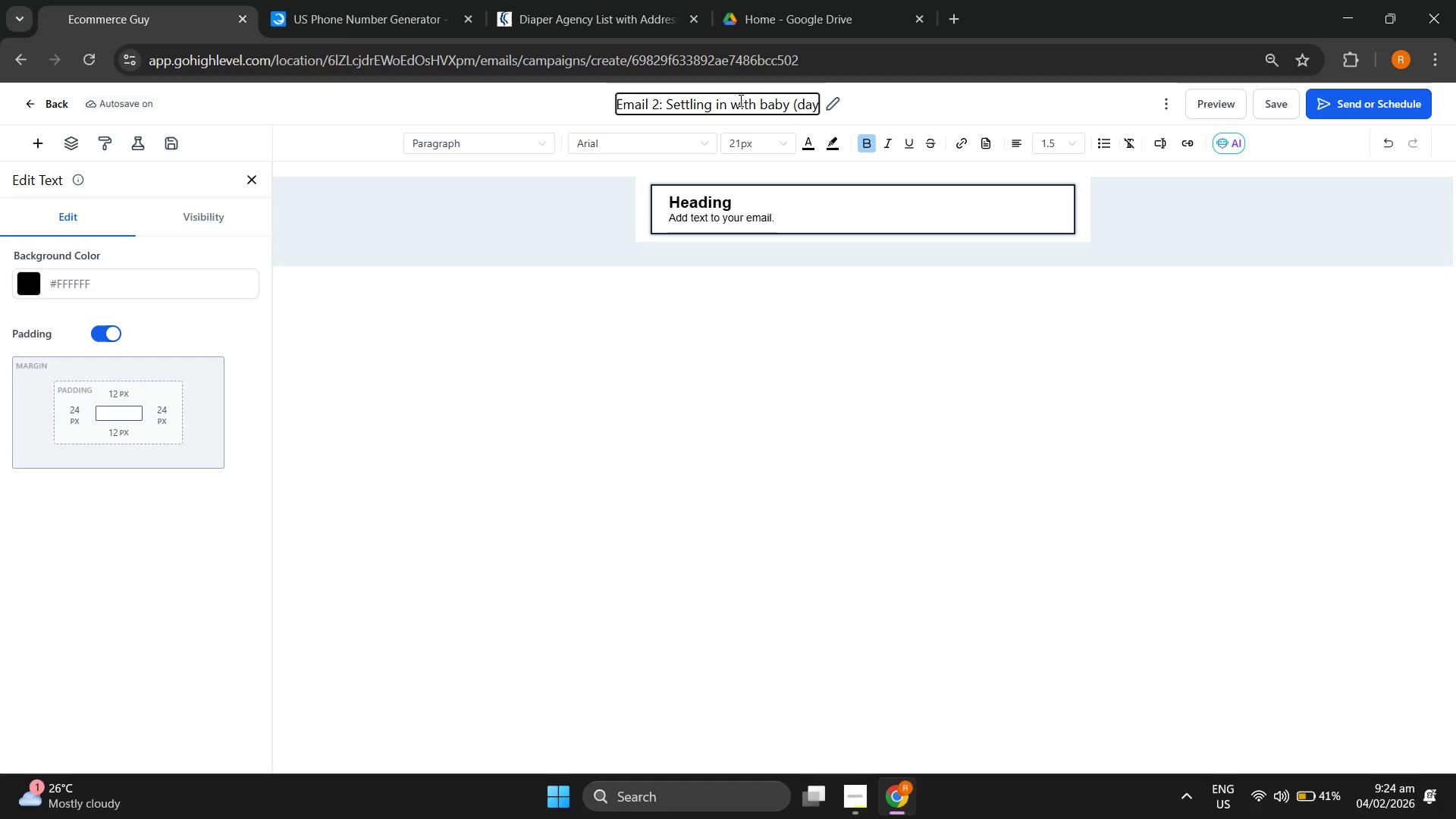 
left_click([846, 784])